 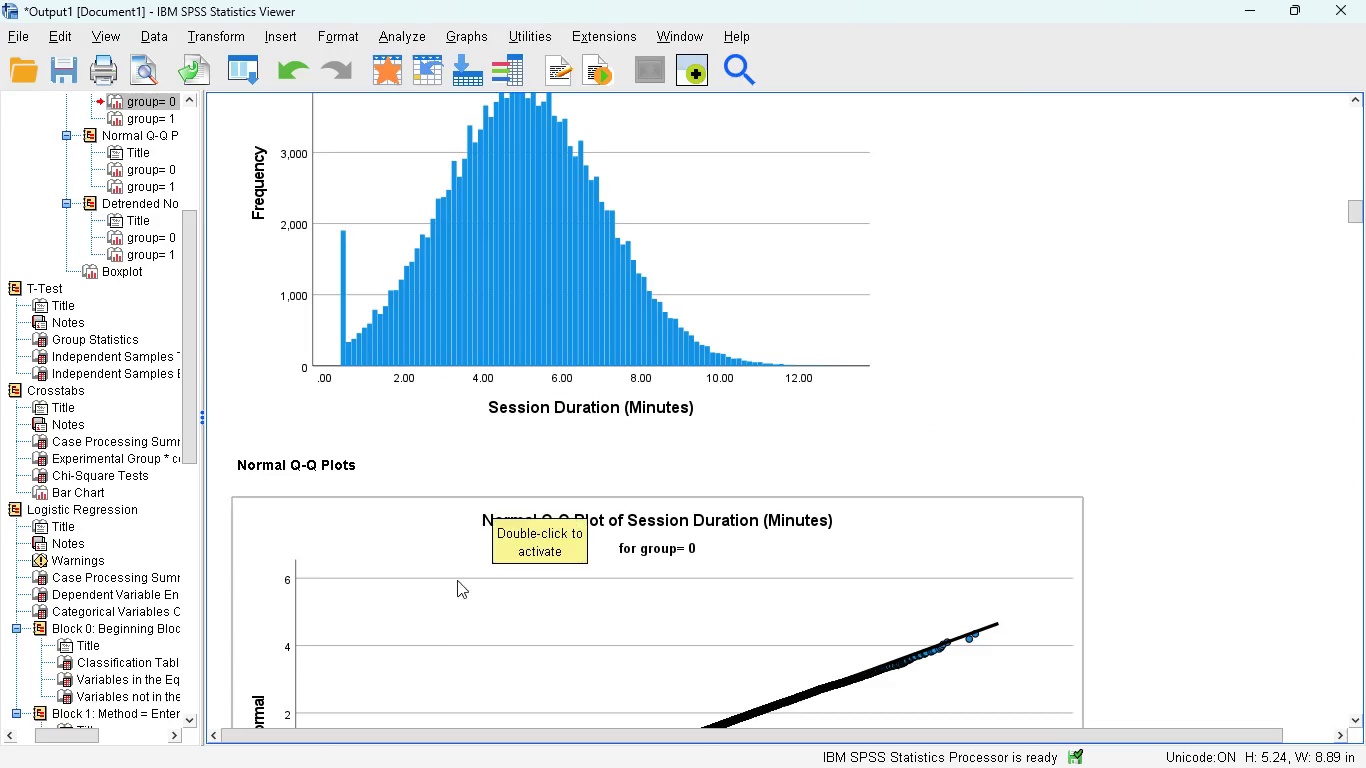 
left_click([946, 665])
 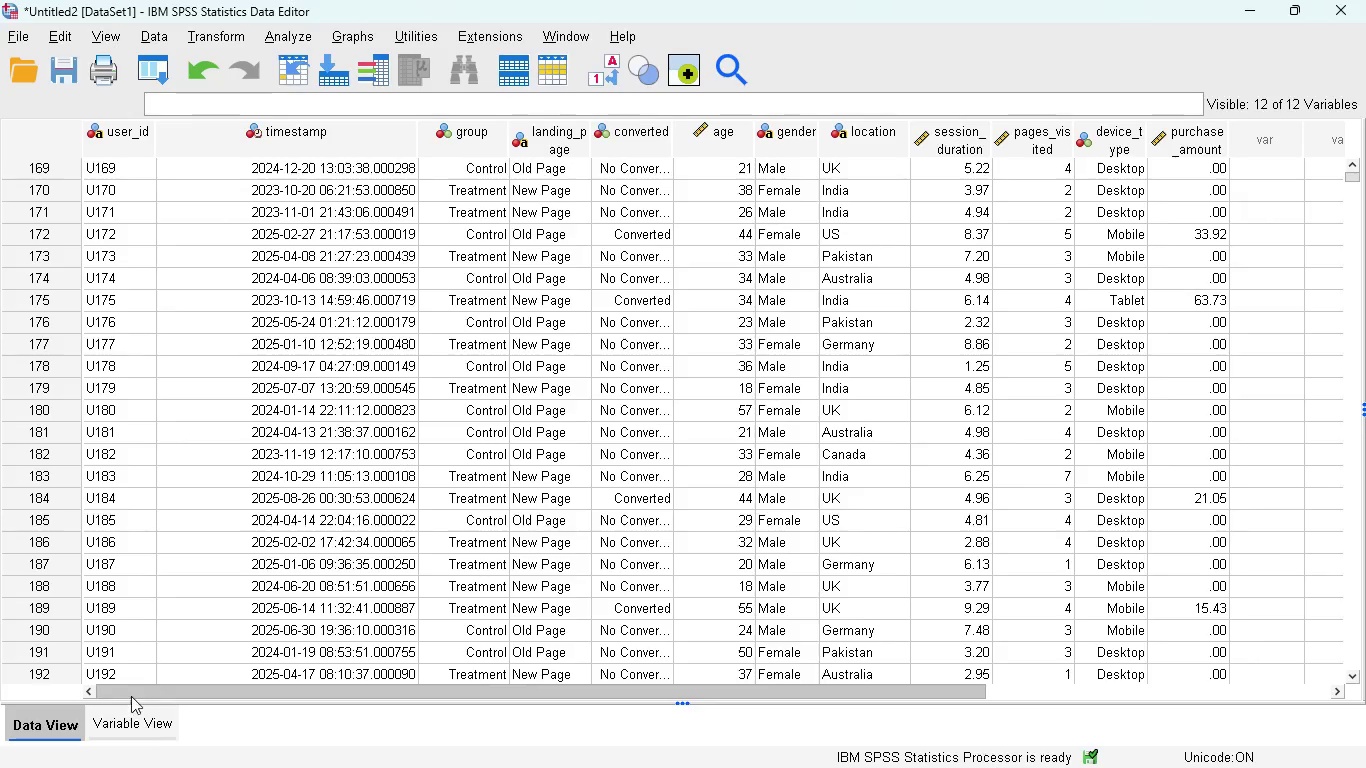 
left_click([125, 716])
 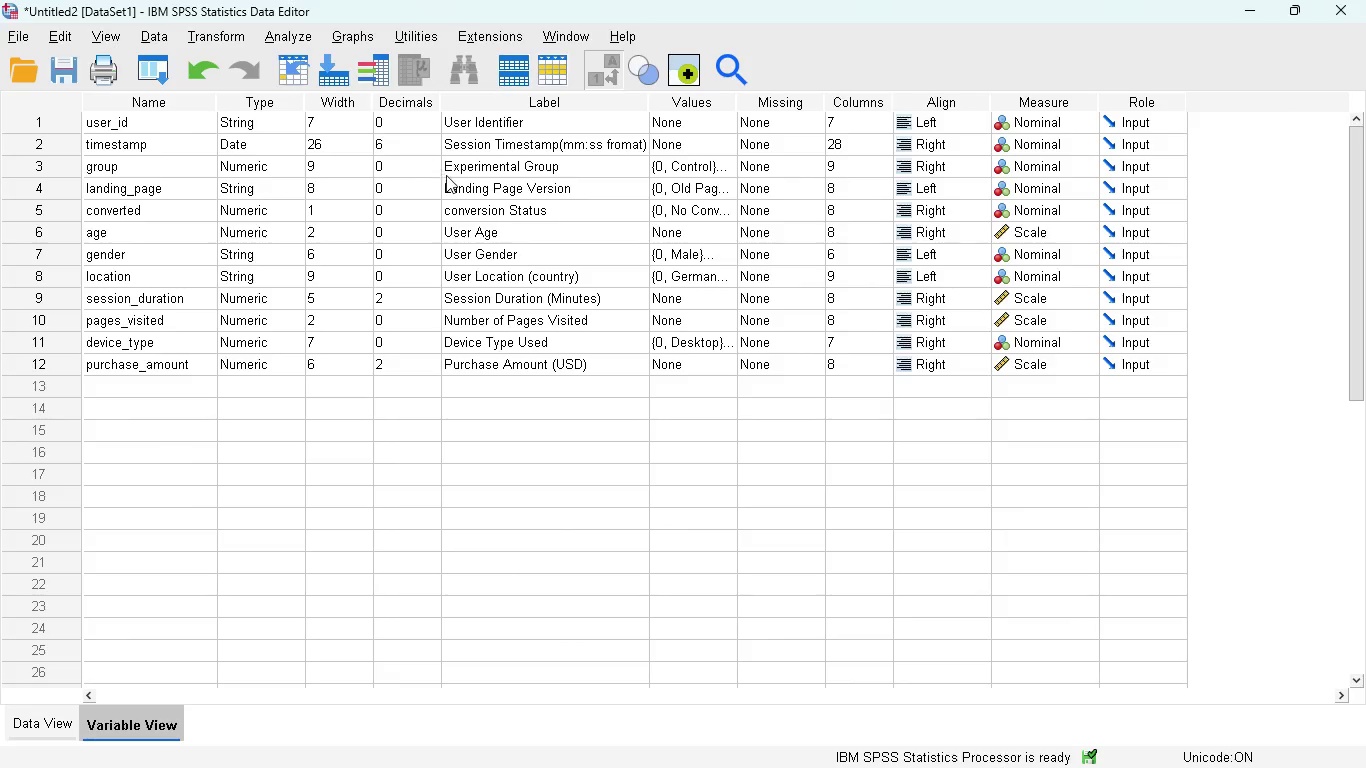 
wait(6.92)
 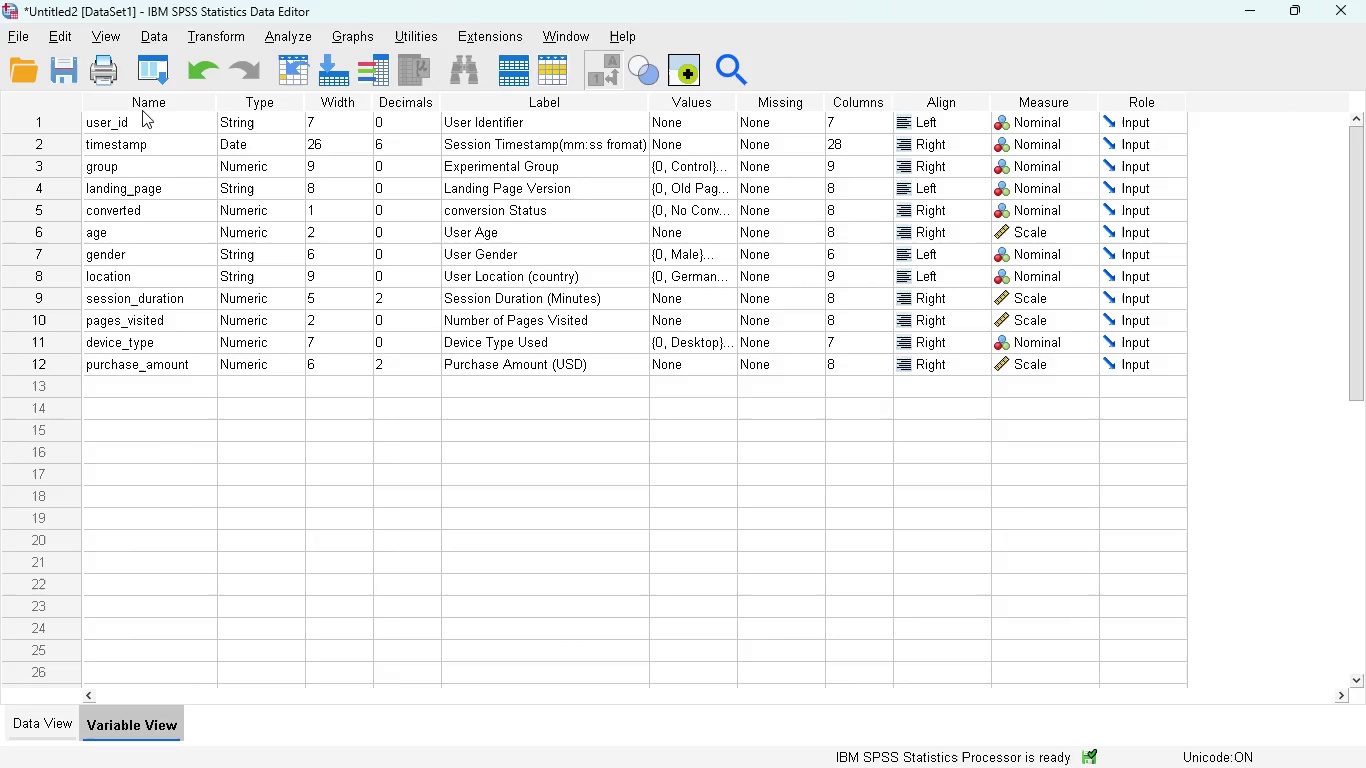 
left_click([726, 165])
 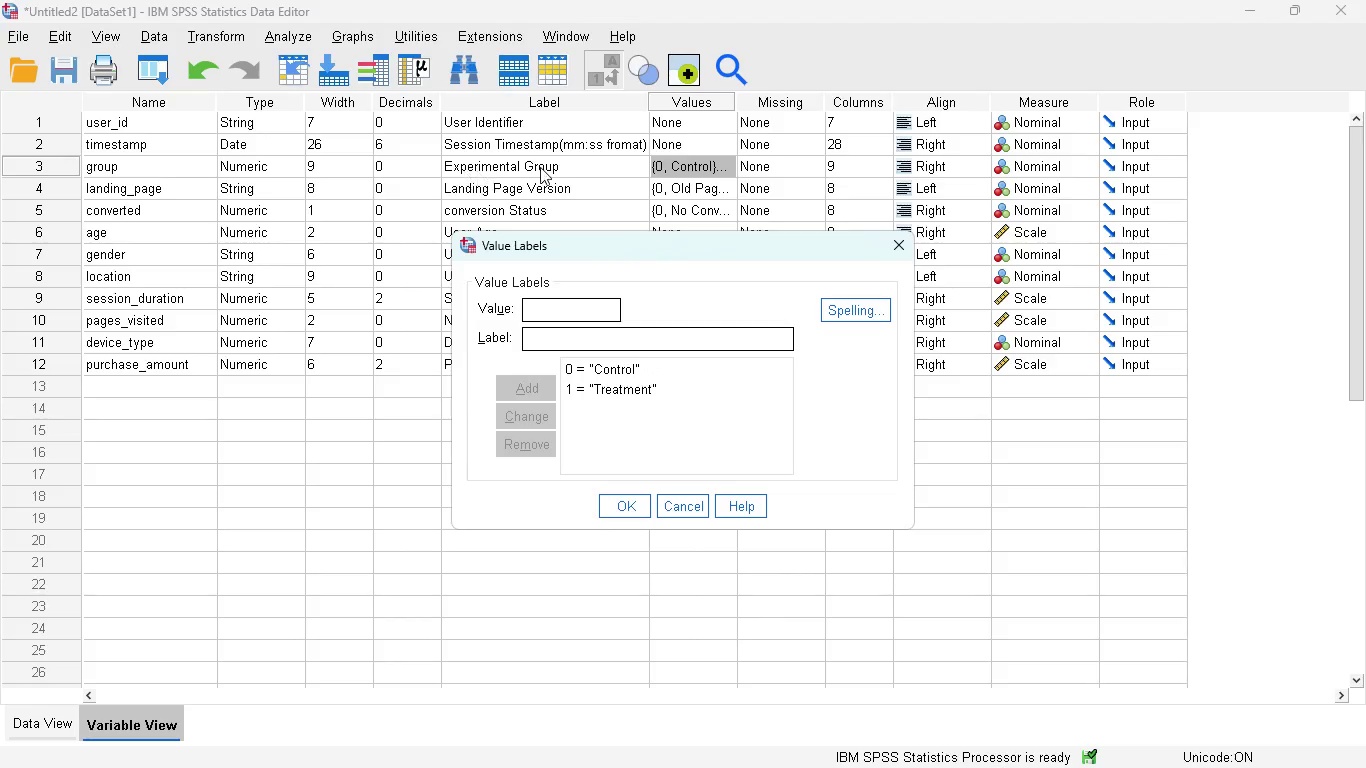 
wait(7.94)
 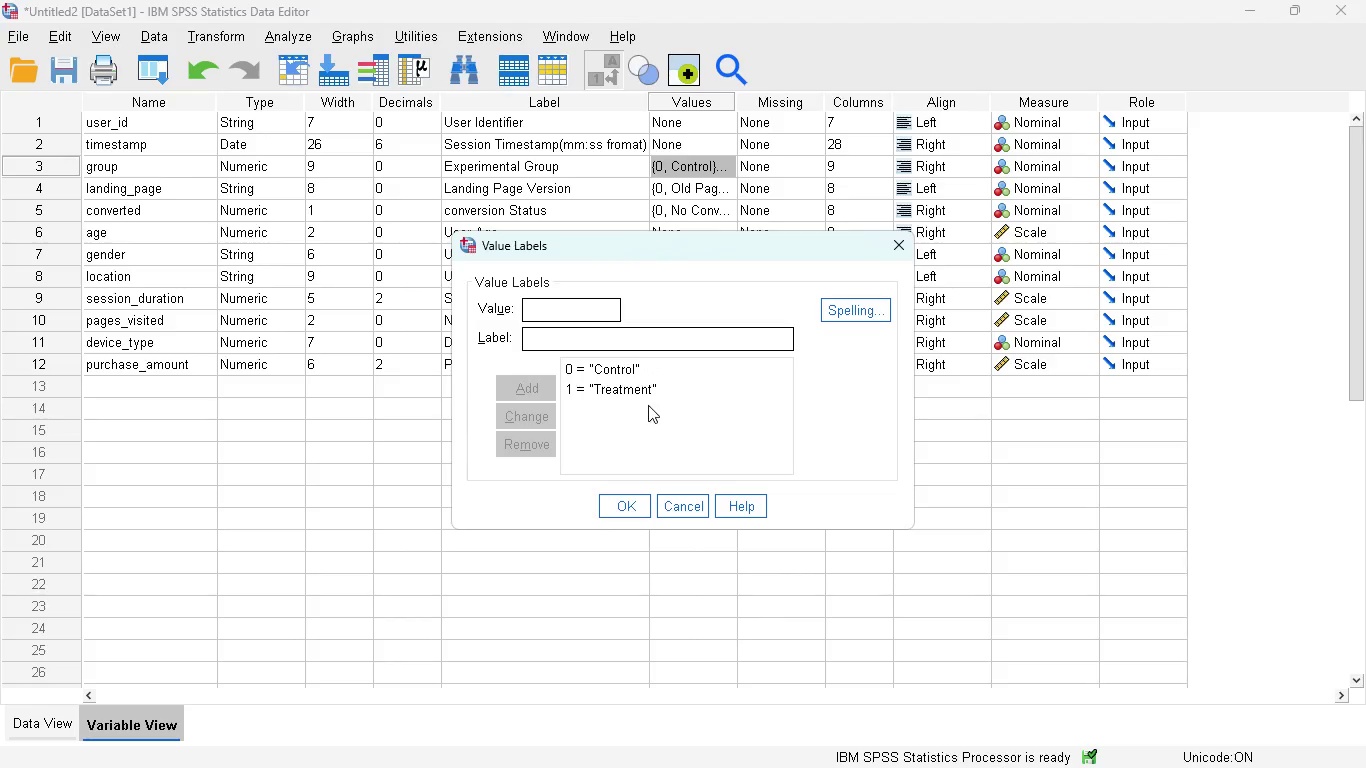 
left_click([628, 503])
 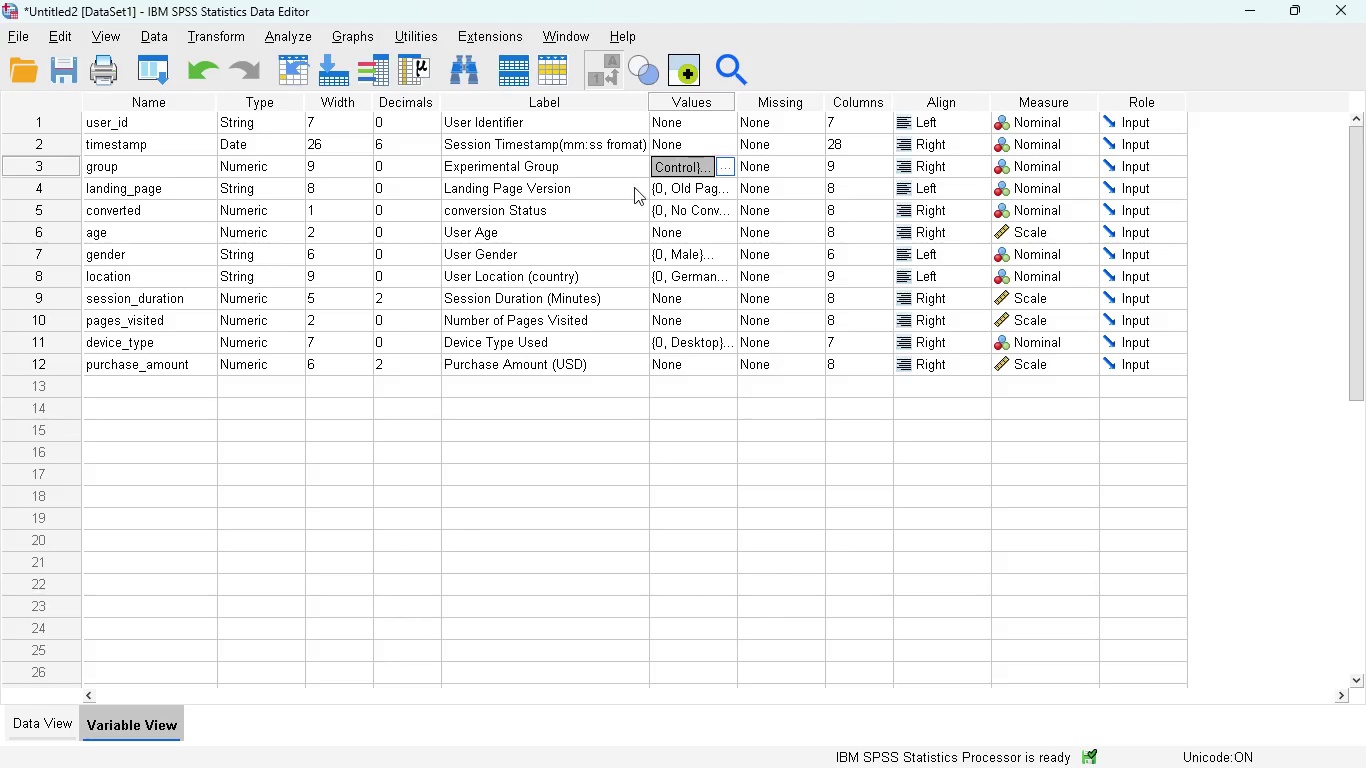 
left_click([661, 187])
 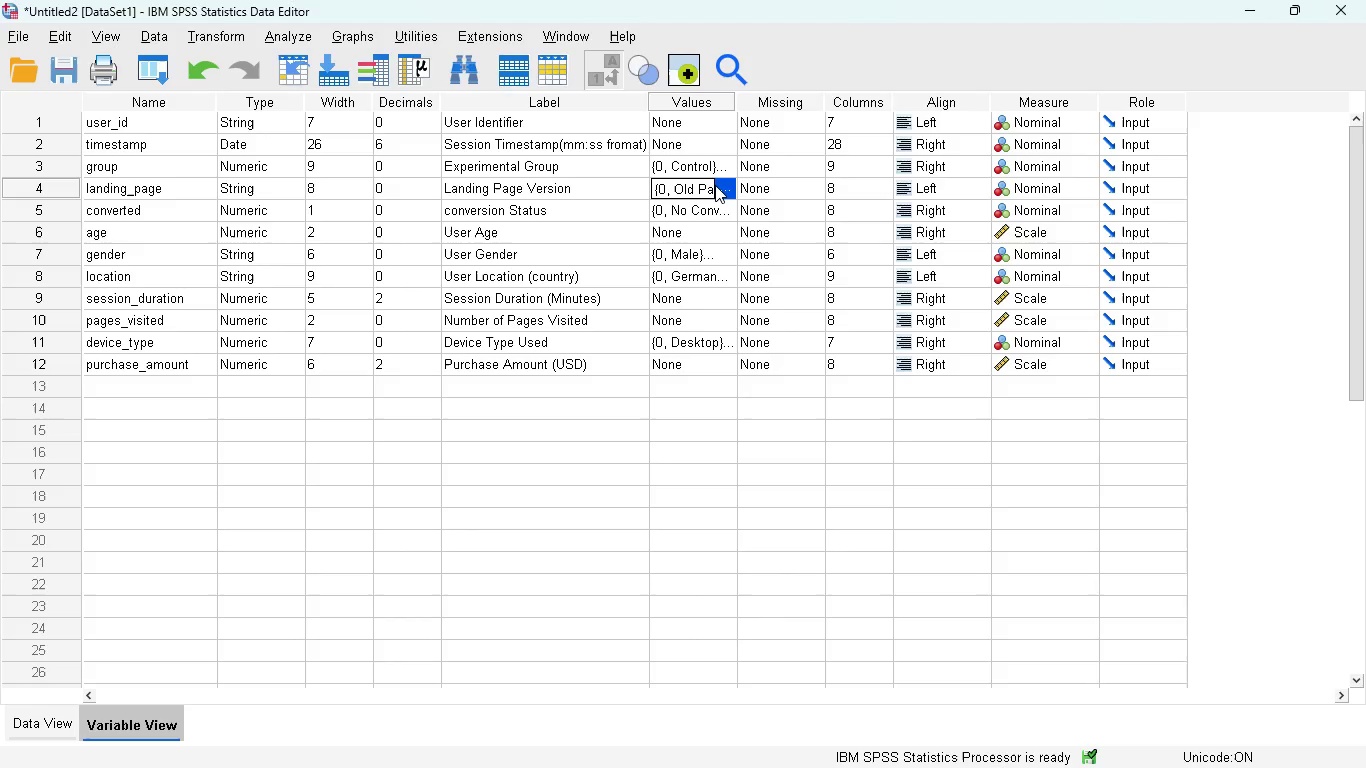 
left_click([715, 185])
 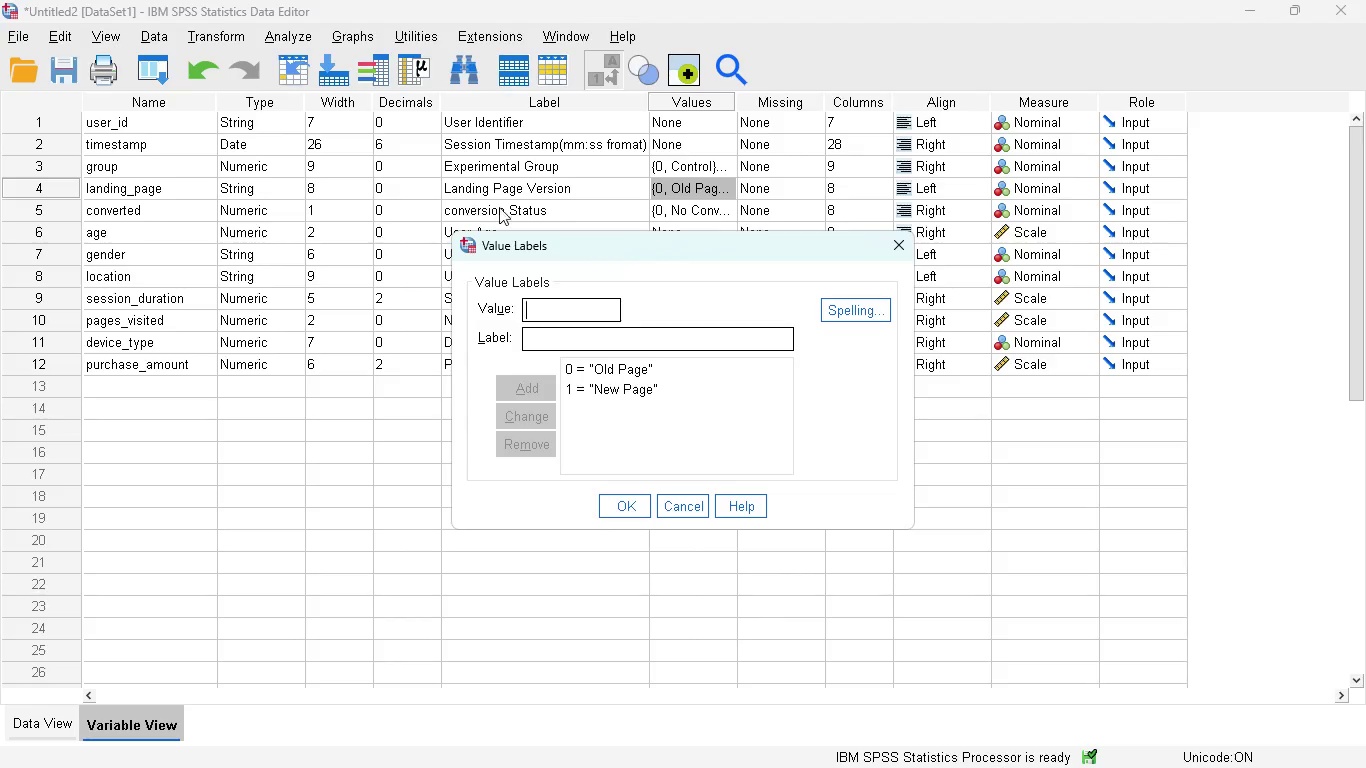 
wait(13.25)
 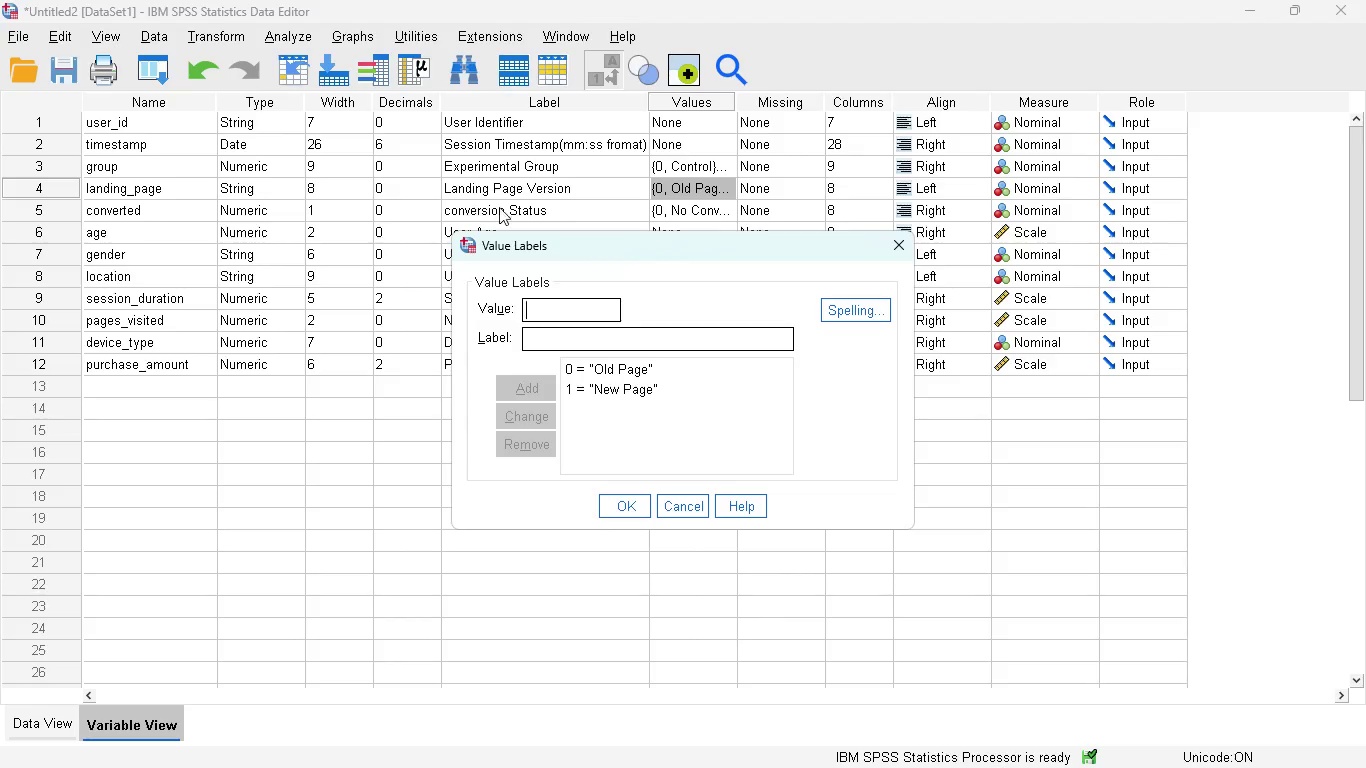 
left_click([625, 493])
 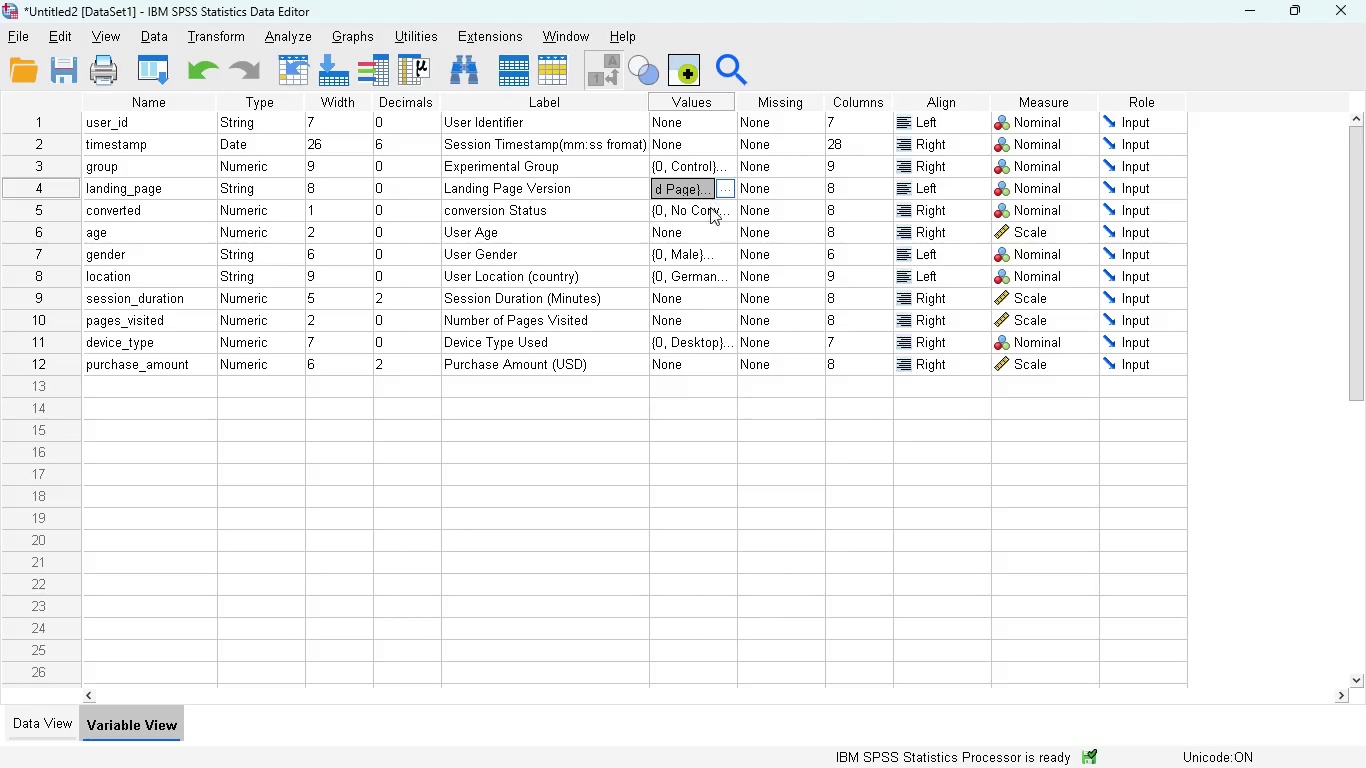 
left_click([699, 209])
 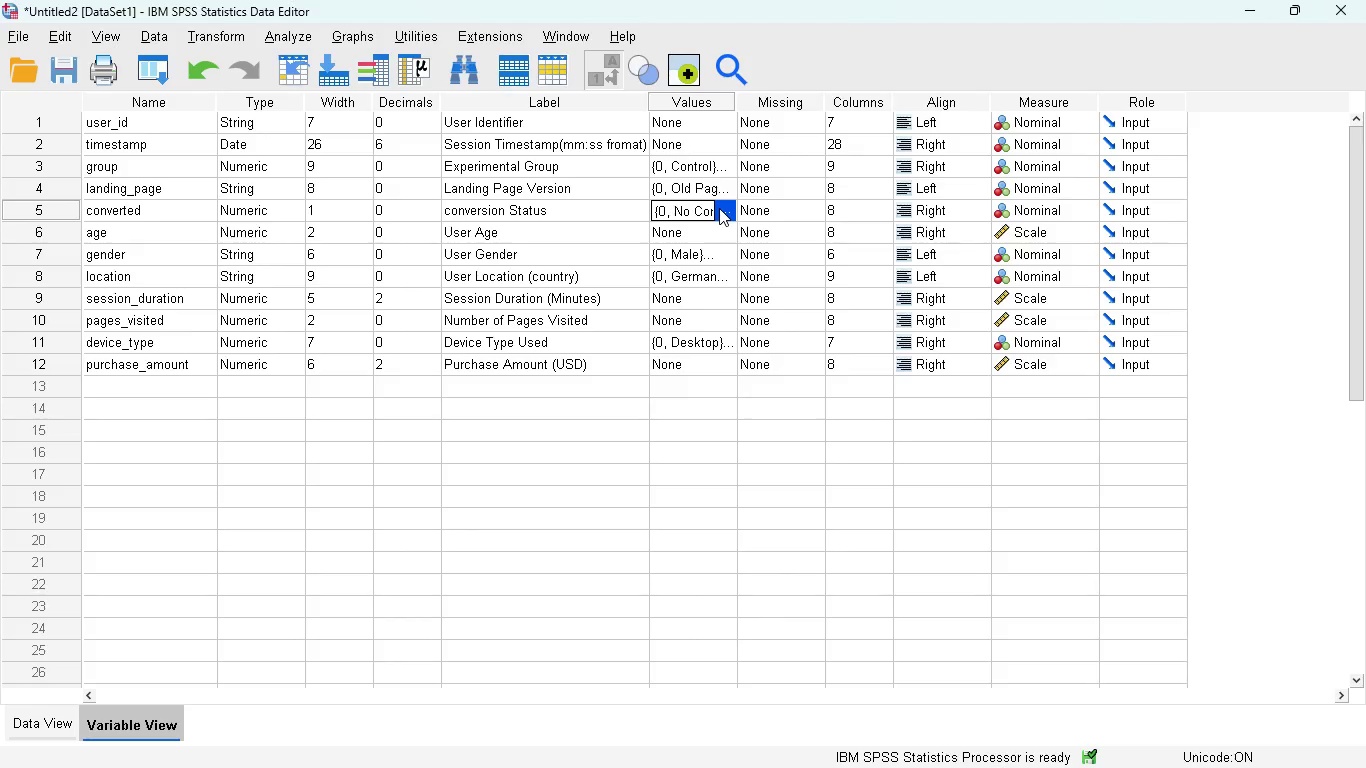 
left_click([719, 208])
 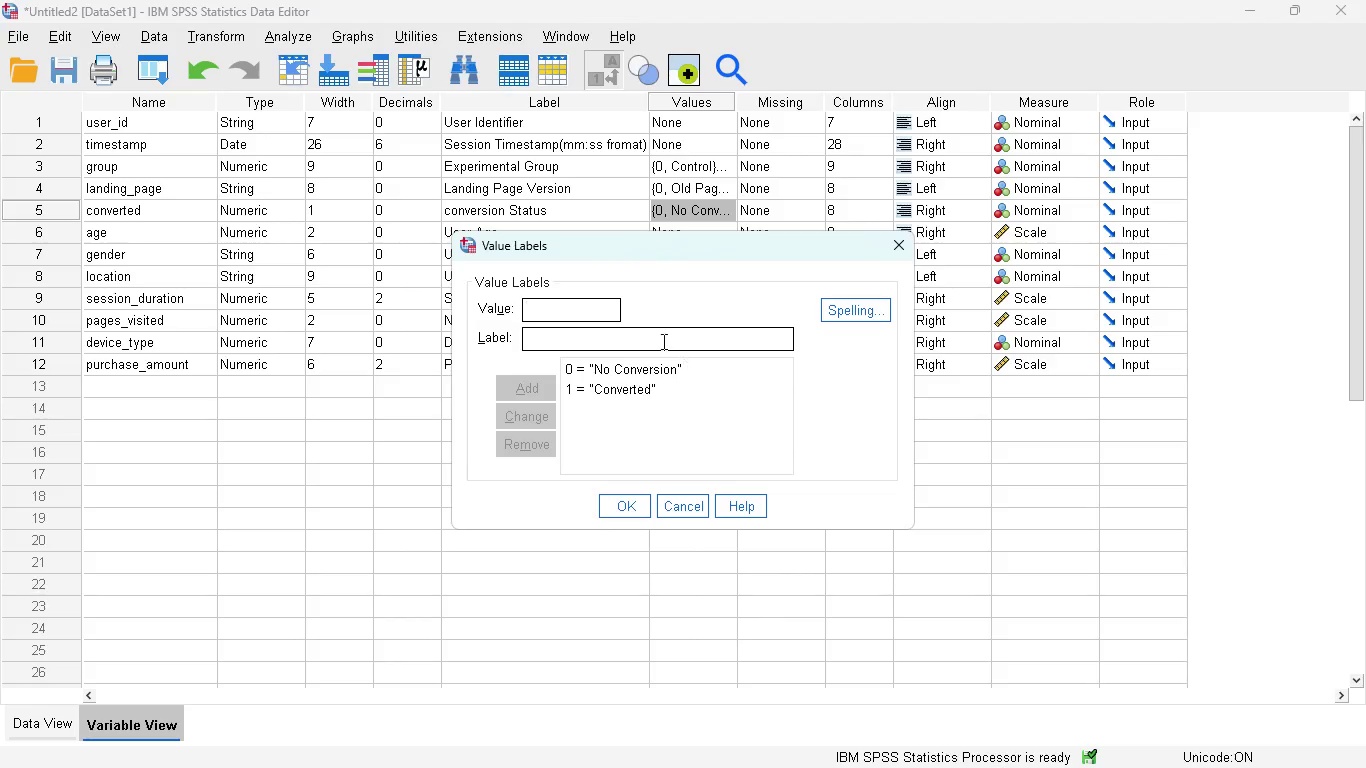 
wait(14.86)
 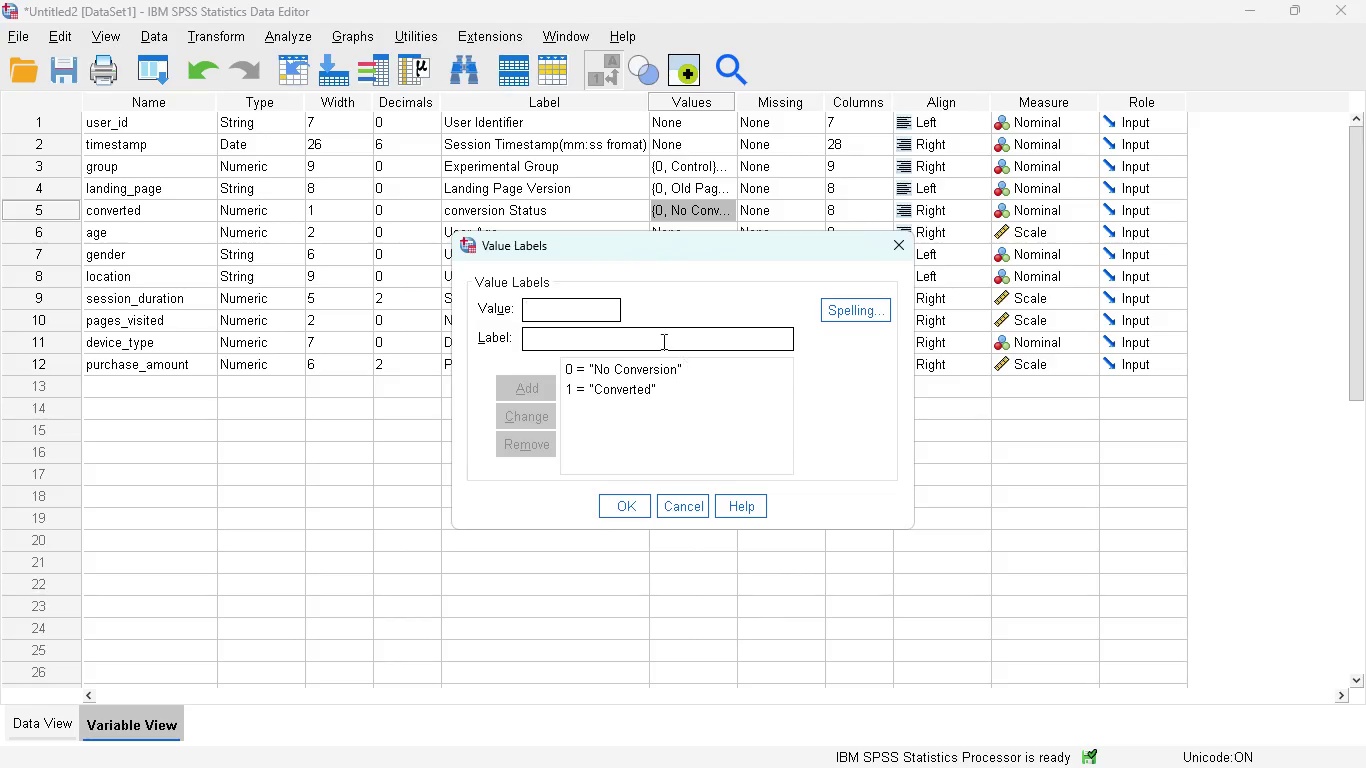 
left_click([632, 496])
 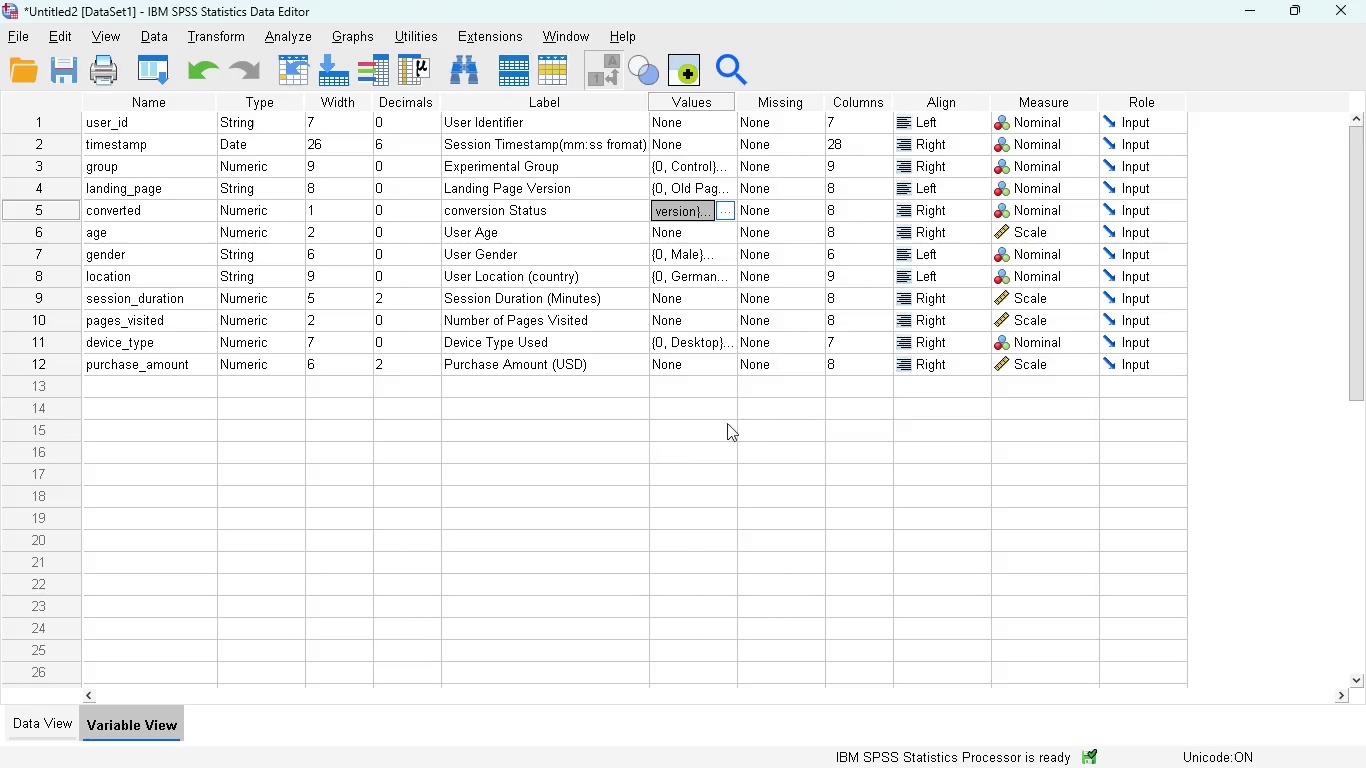 
wait(13.59)
 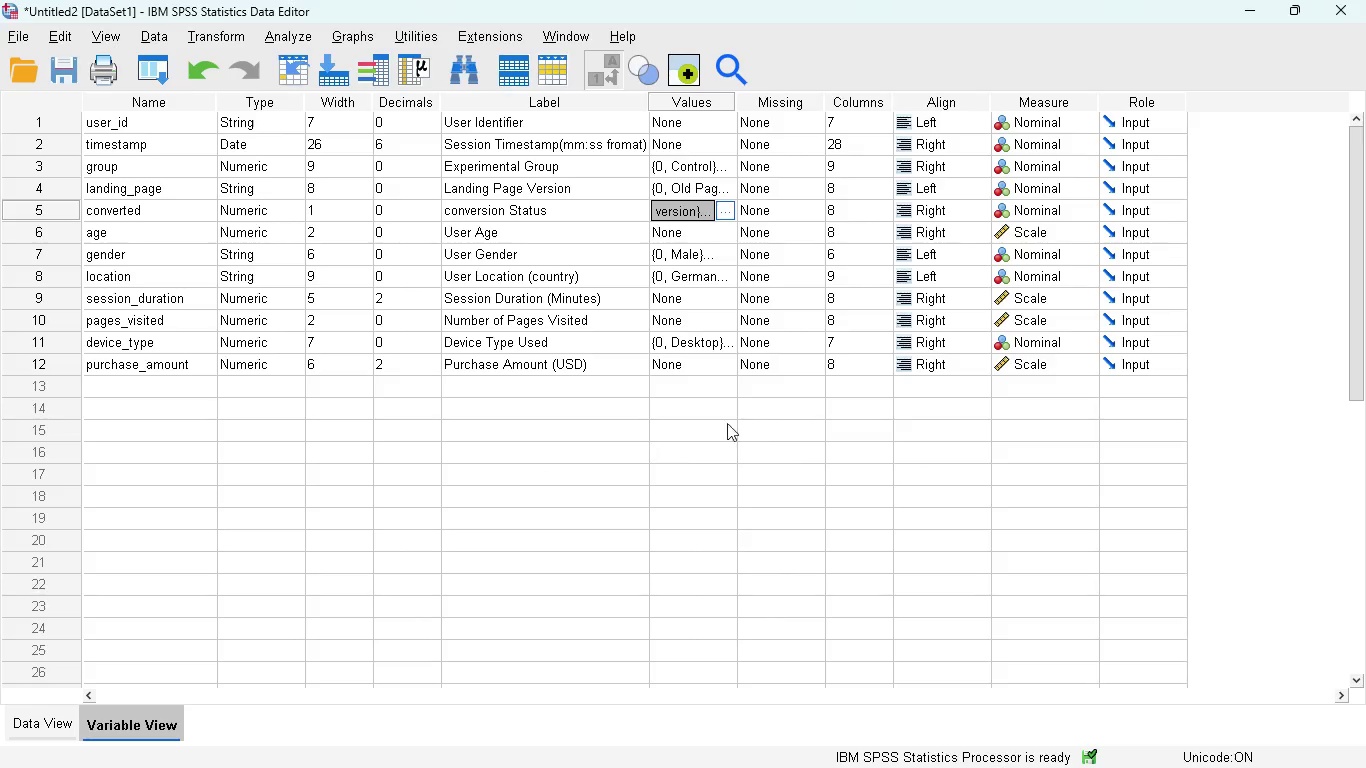 
left_click([914, 735])